 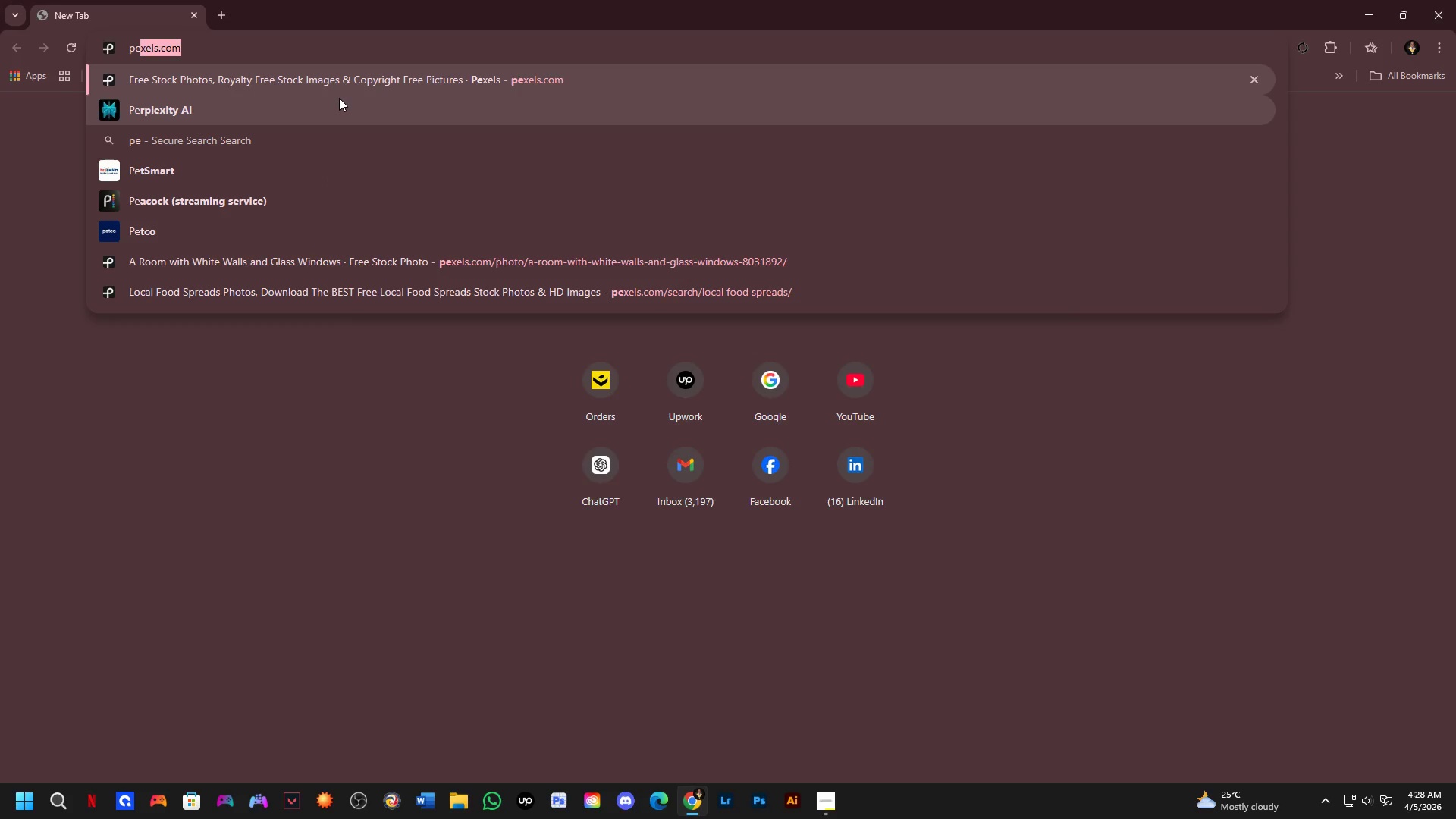 
key(Enter)
 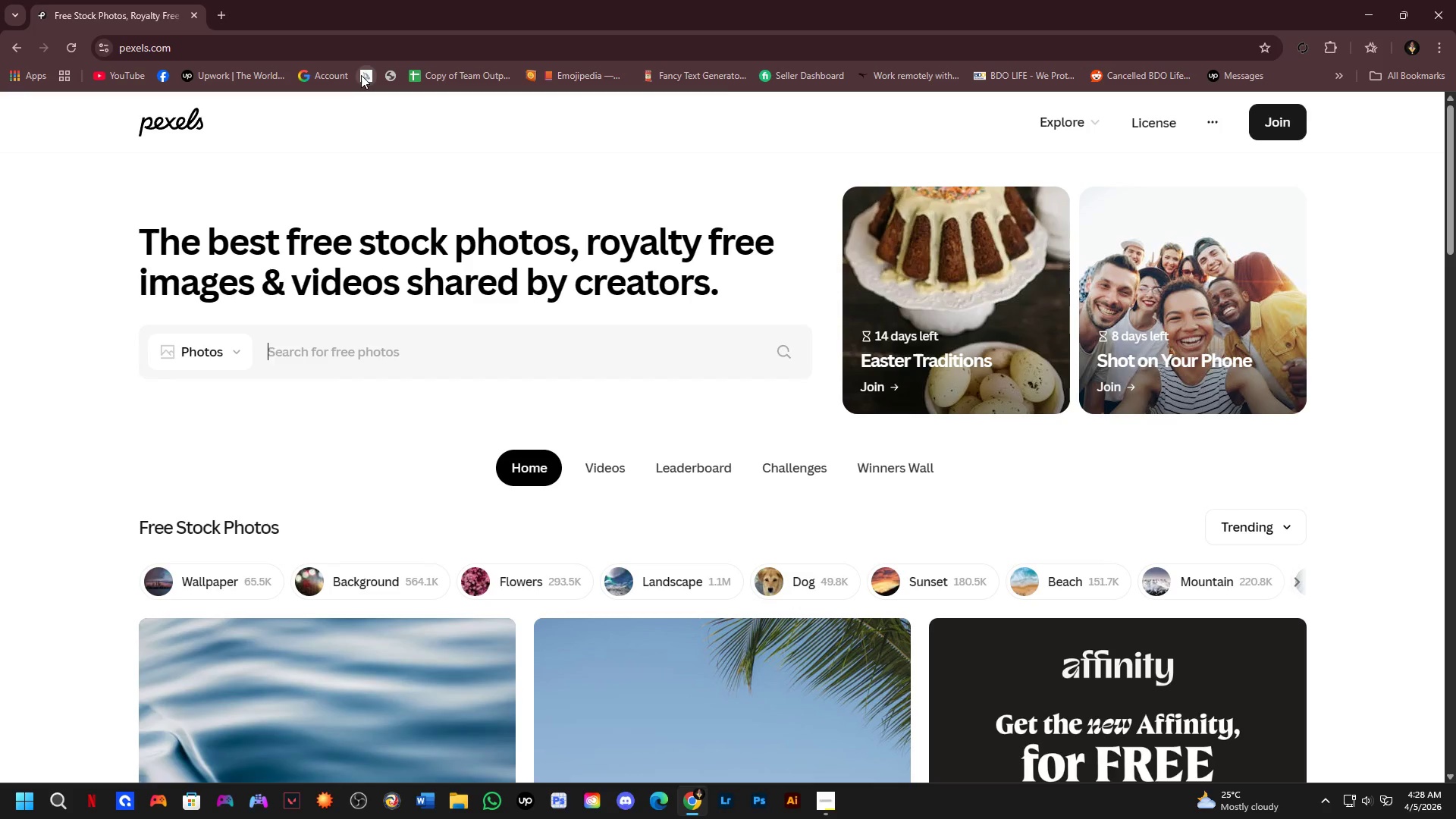 
key(Alt+Tab)
 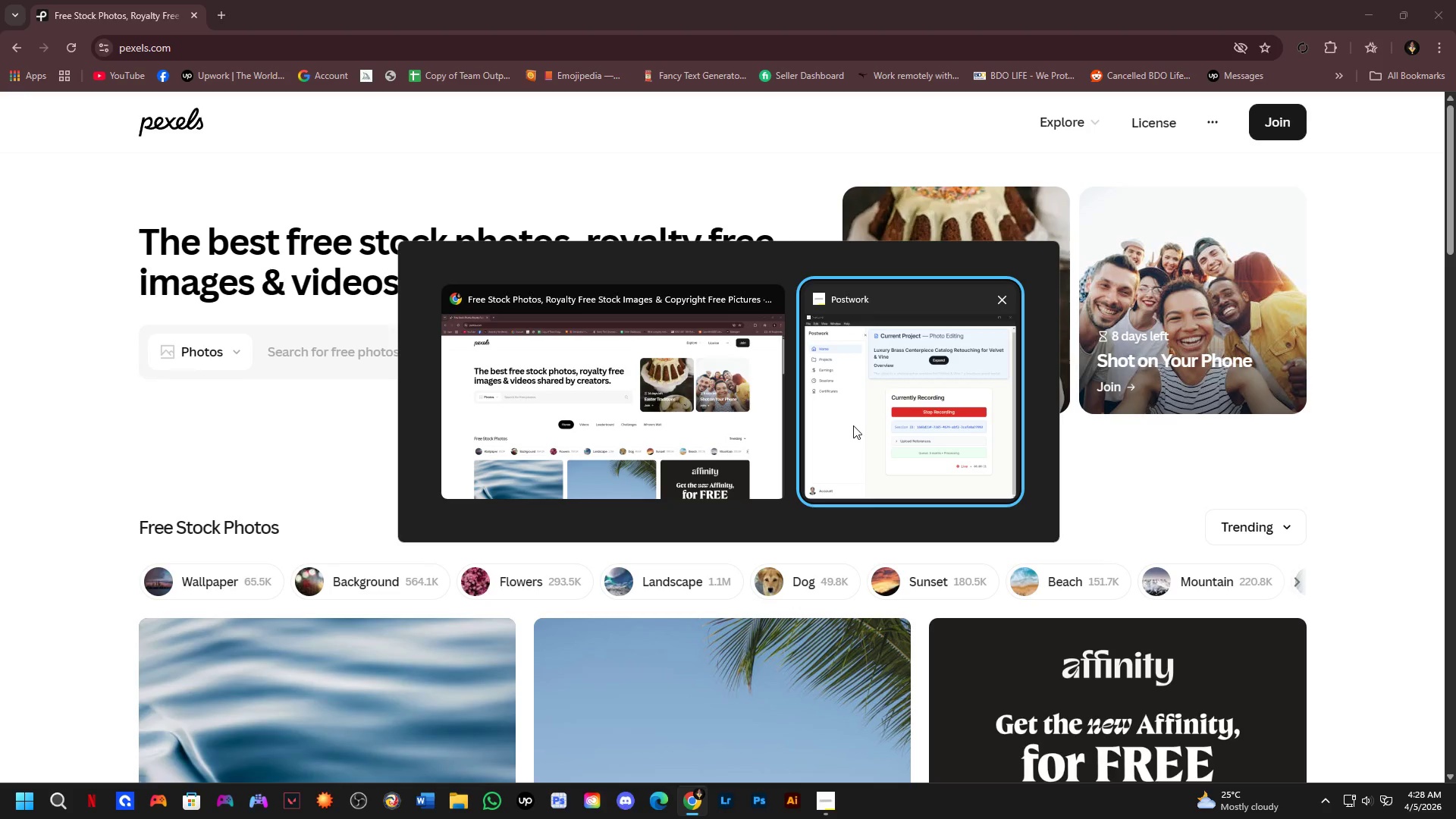 
left_click([859, 470])
 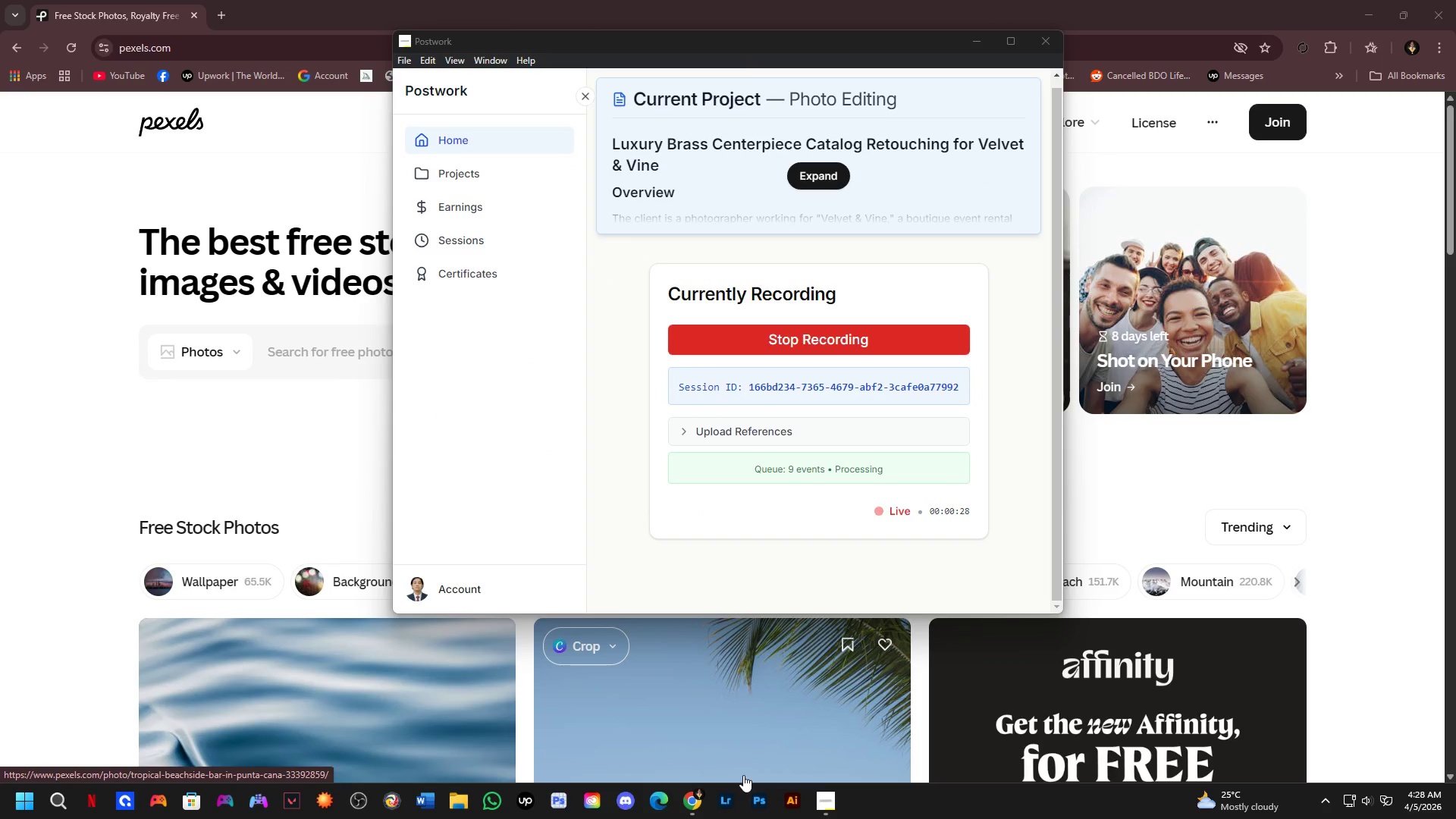 
wait(11.99)
 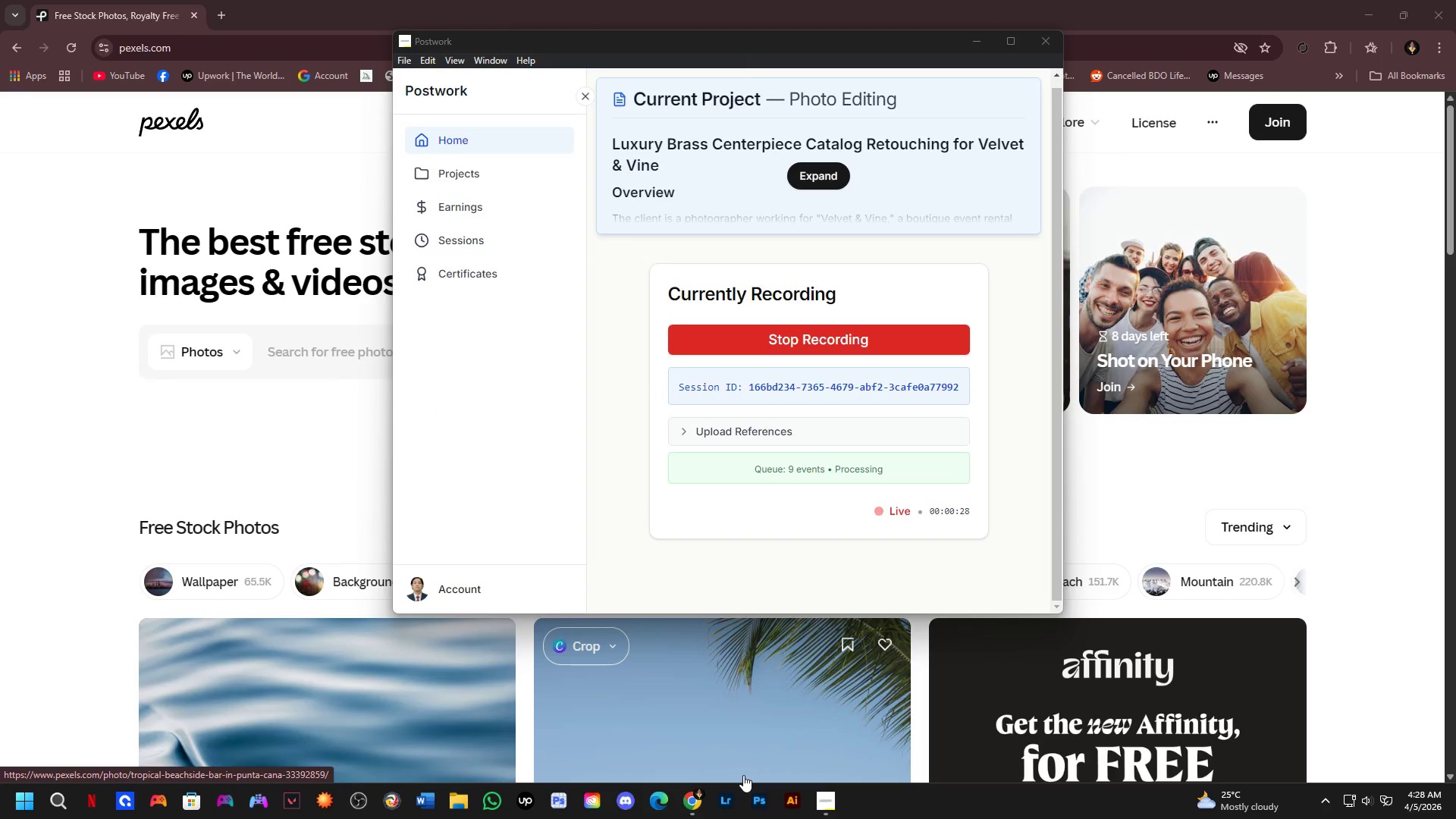 
key(Alt+Tab)
 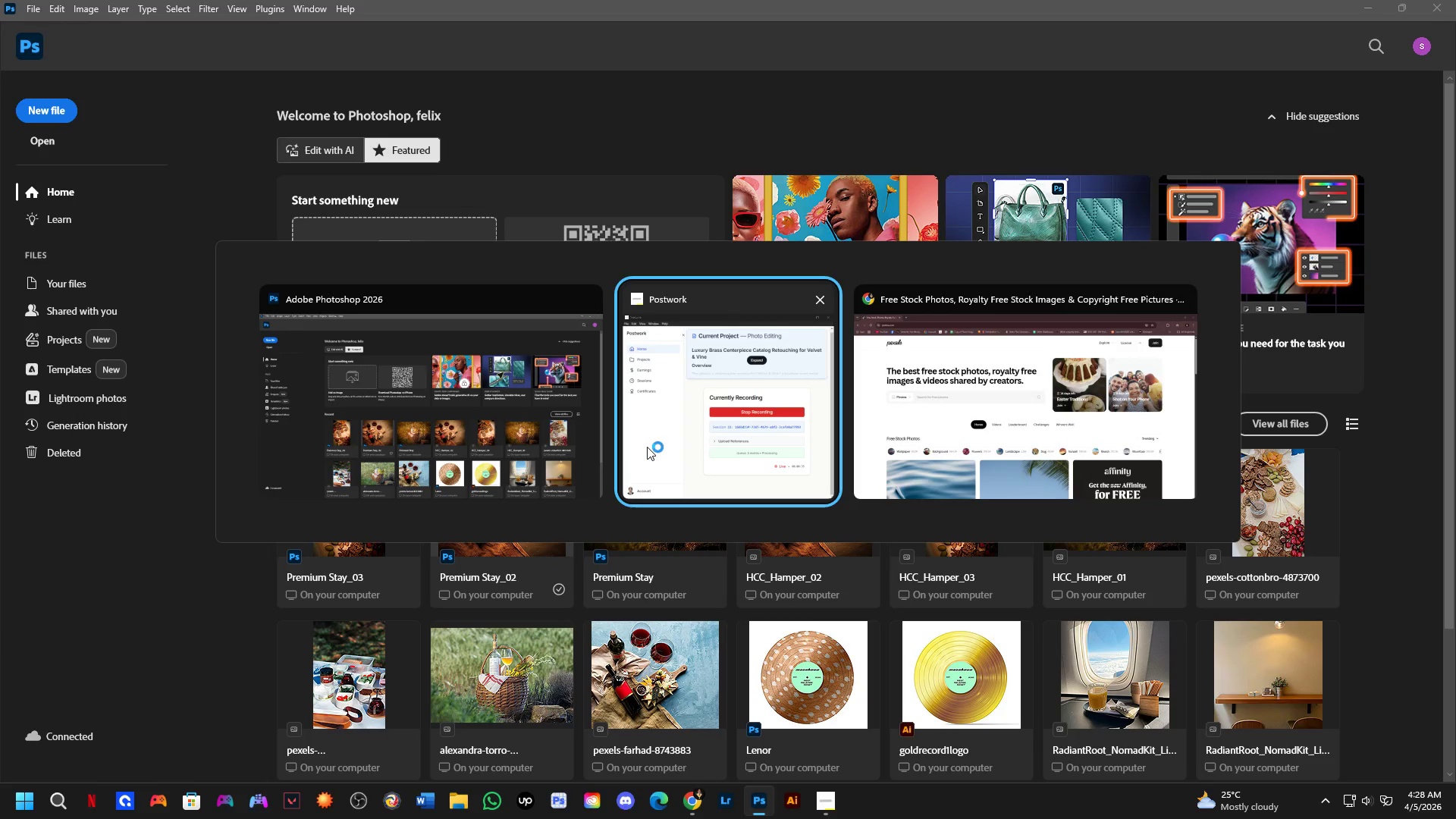 
left_click([1001, 408])
 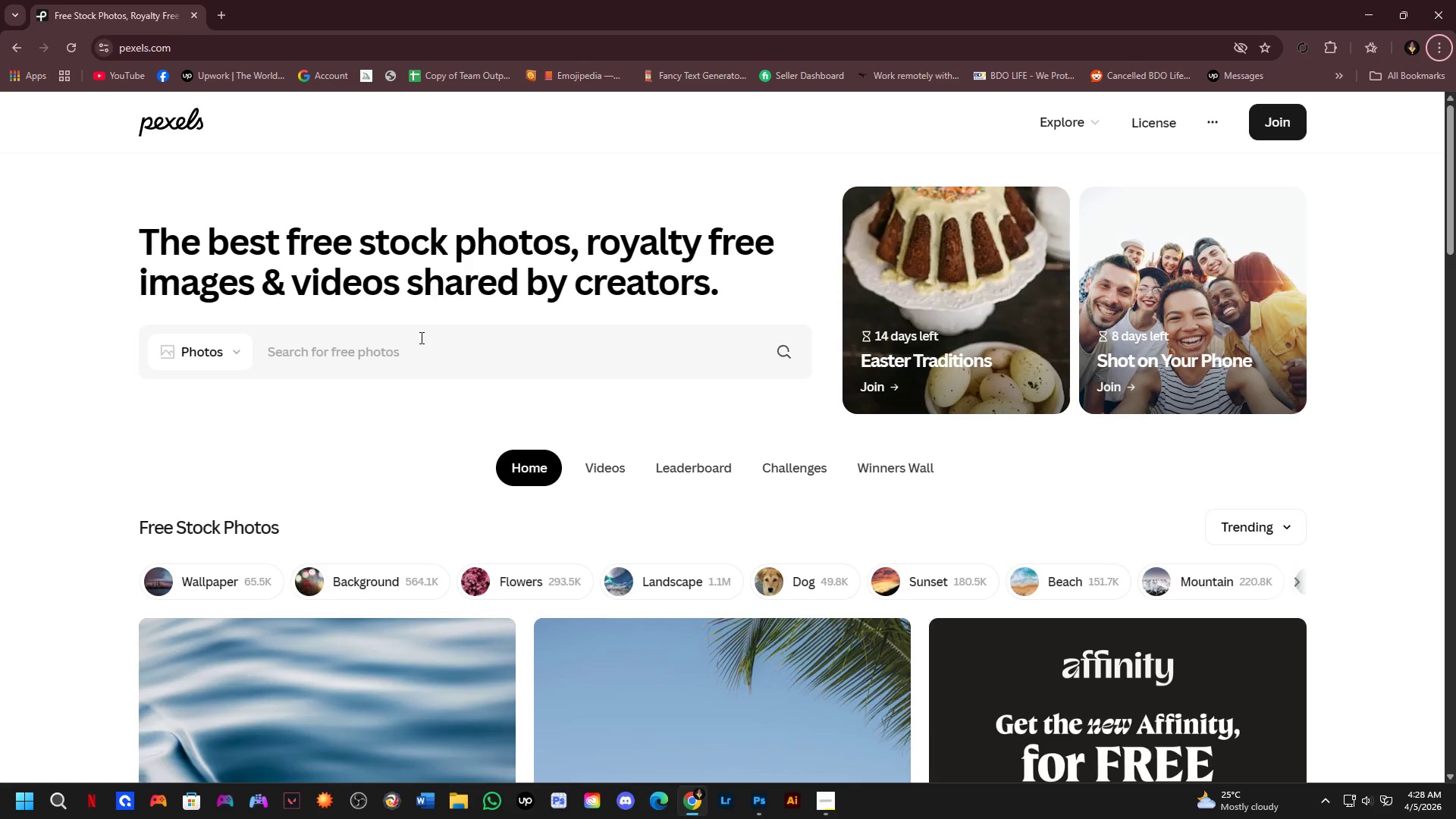 
left_click([420, 337])
 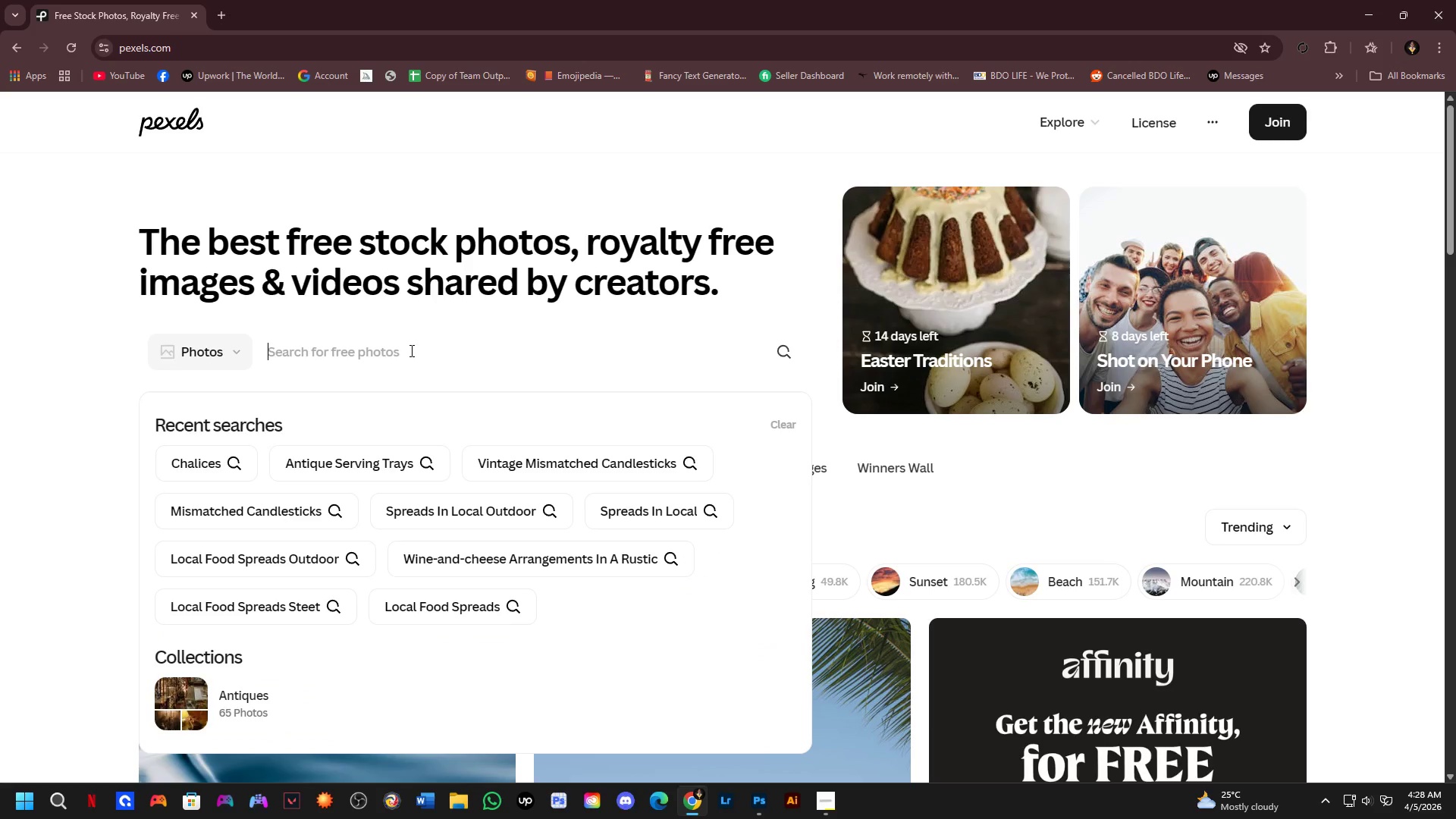 
key(Alt+AltLeft)
 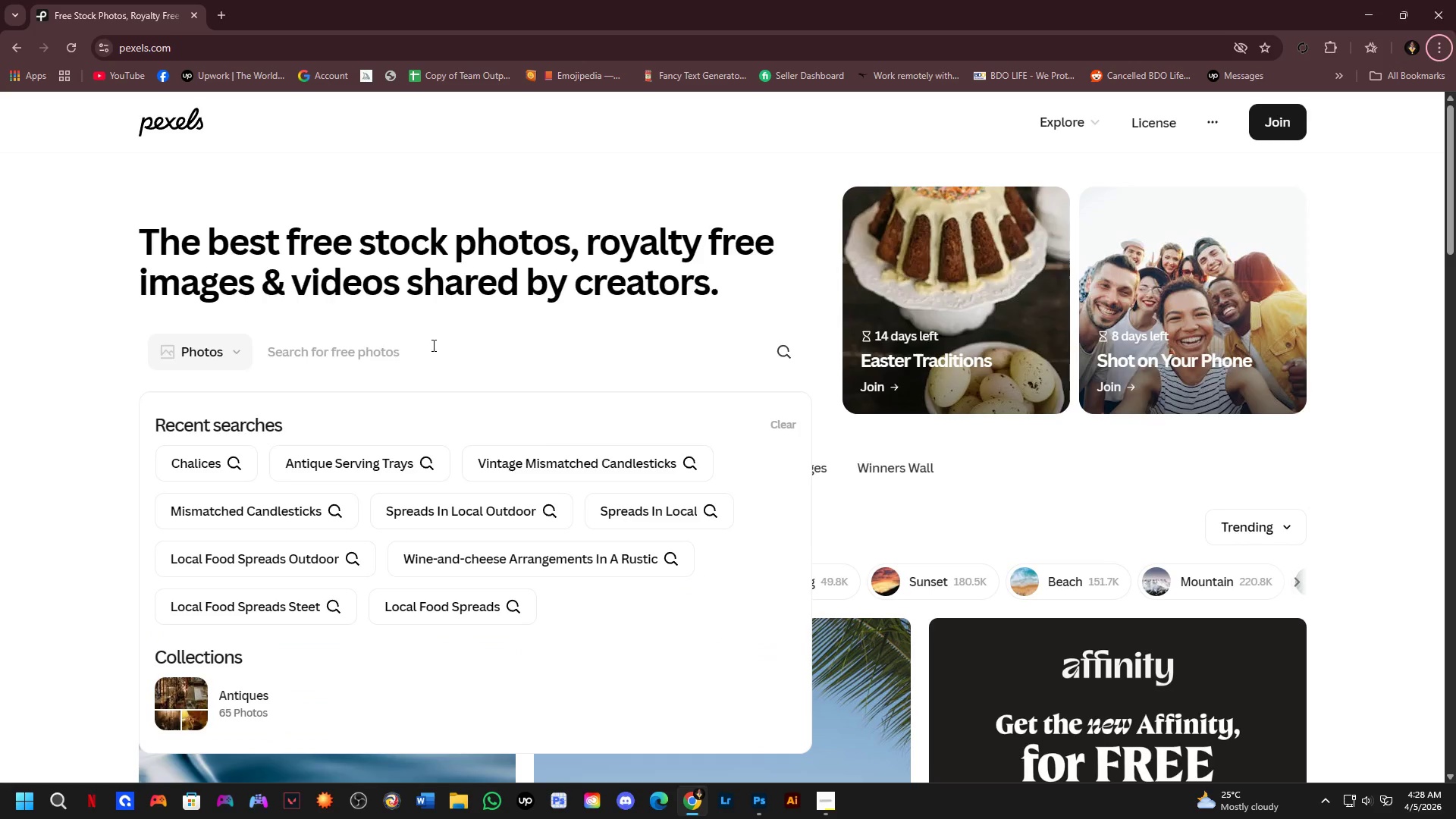 
key(Alt+Tab)
 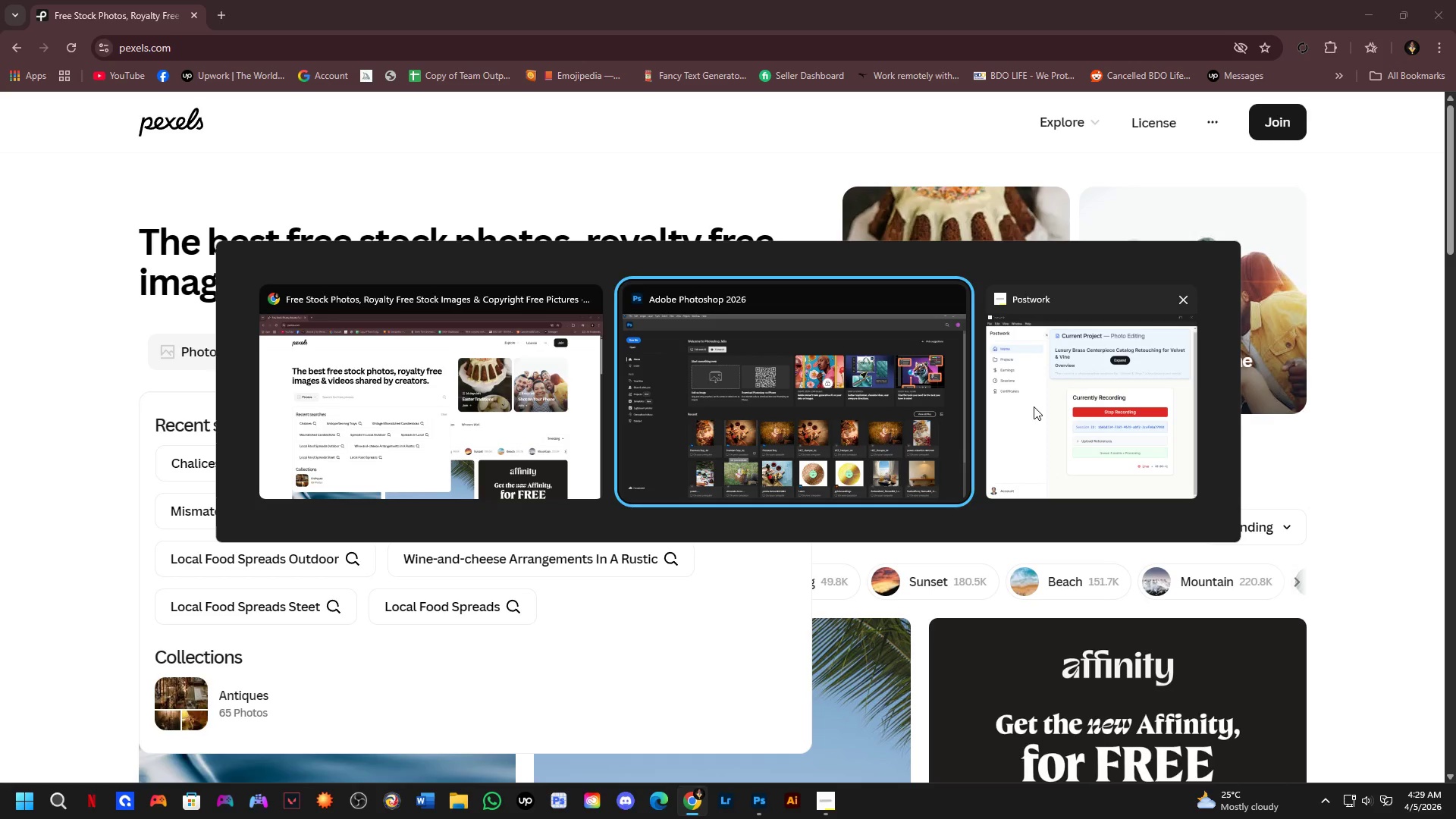 
left_click([1034, 406])